 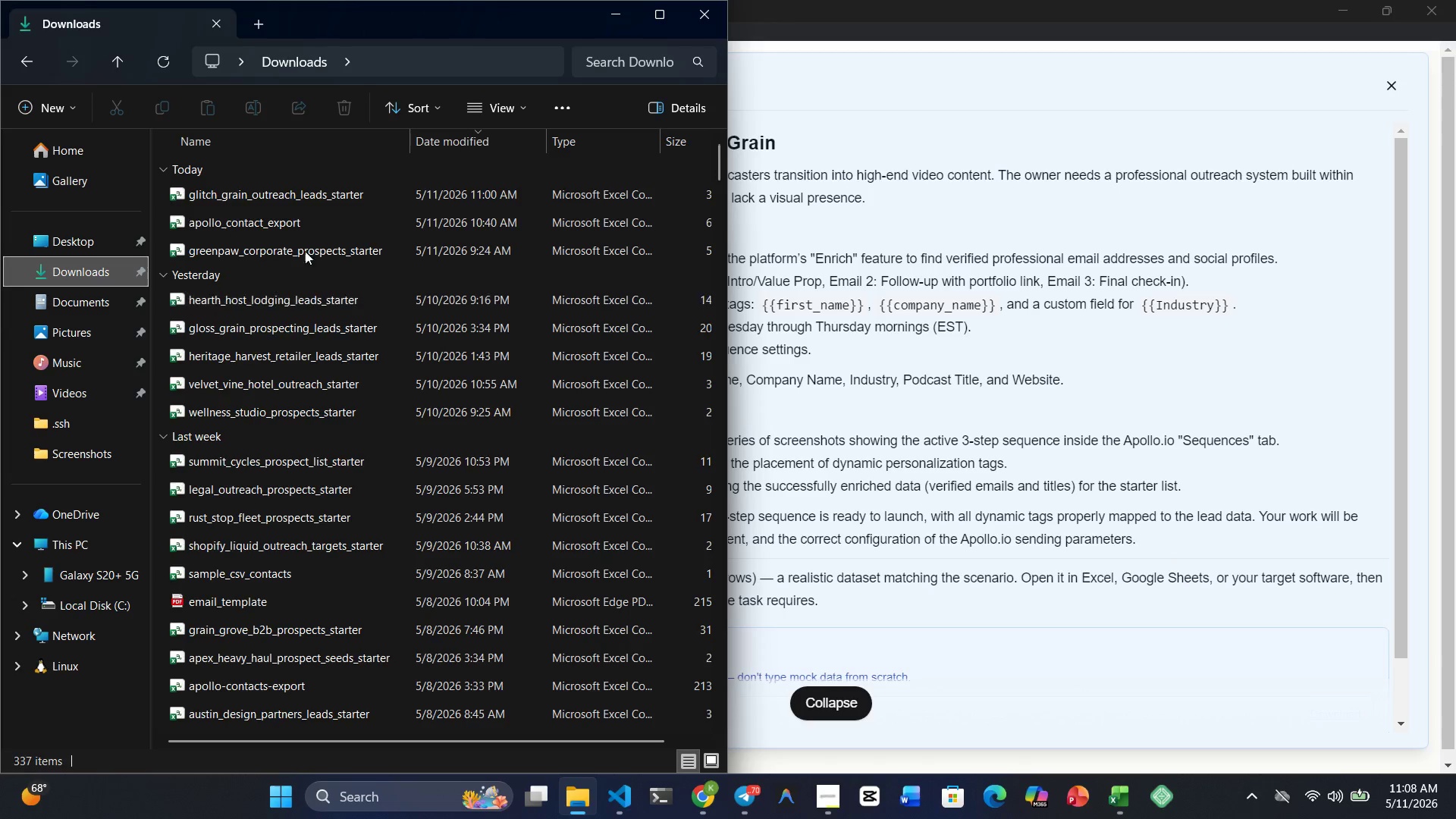 
left_click([304, 185])
 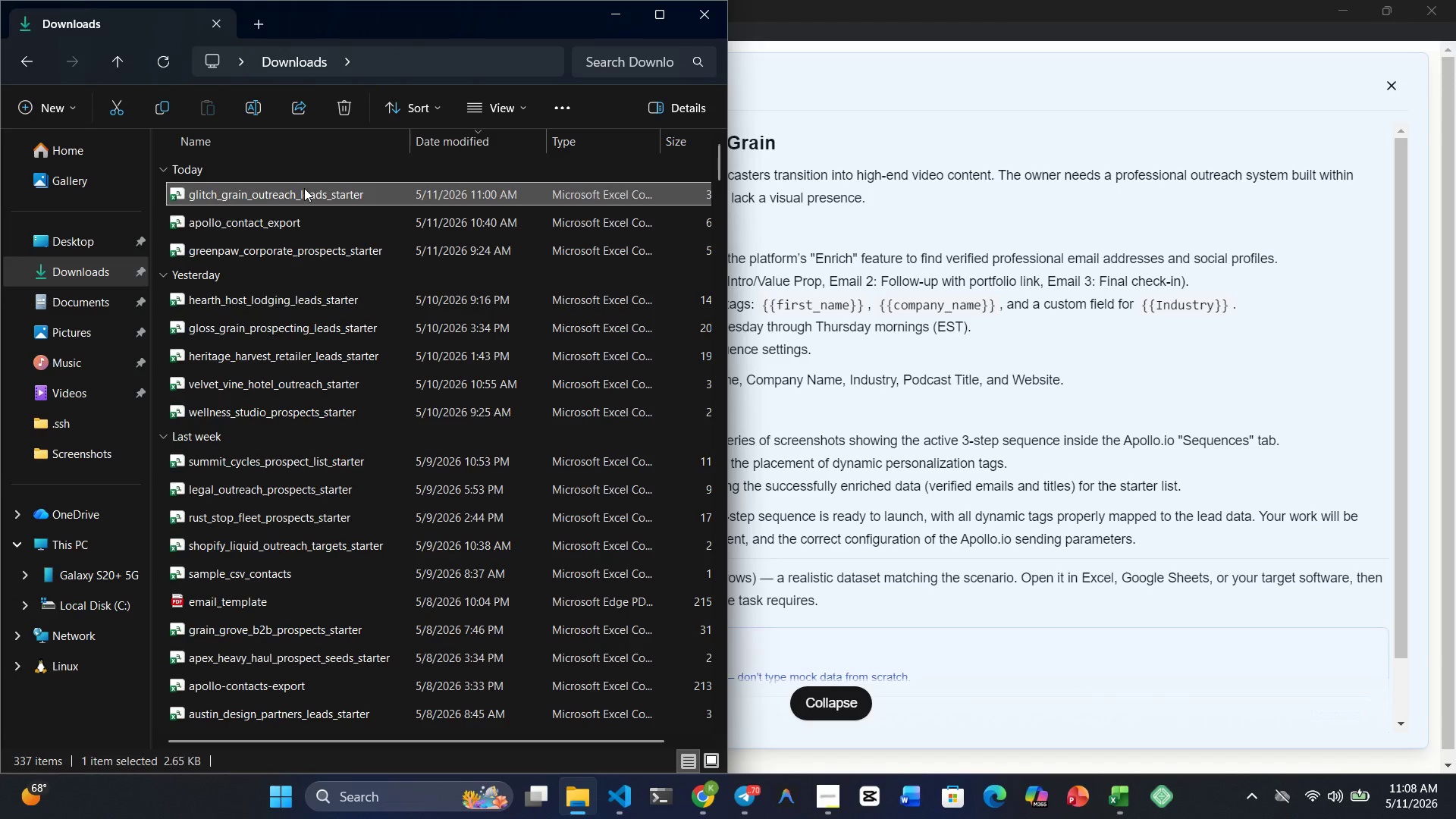 
double_click([304, 188])
 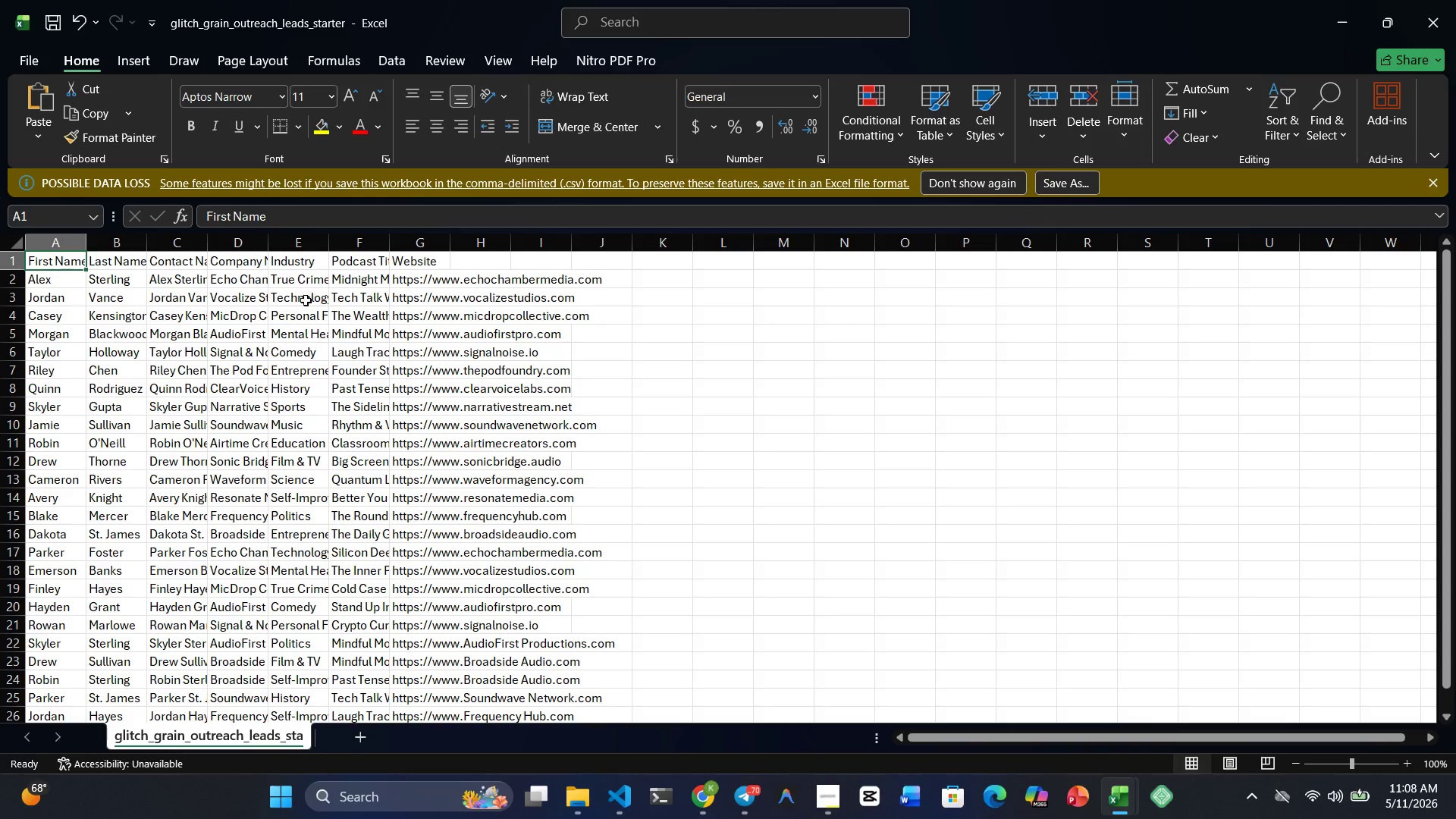 
scroll: coordinate [294, 337], scroll_direction: up, amount: 6.0
 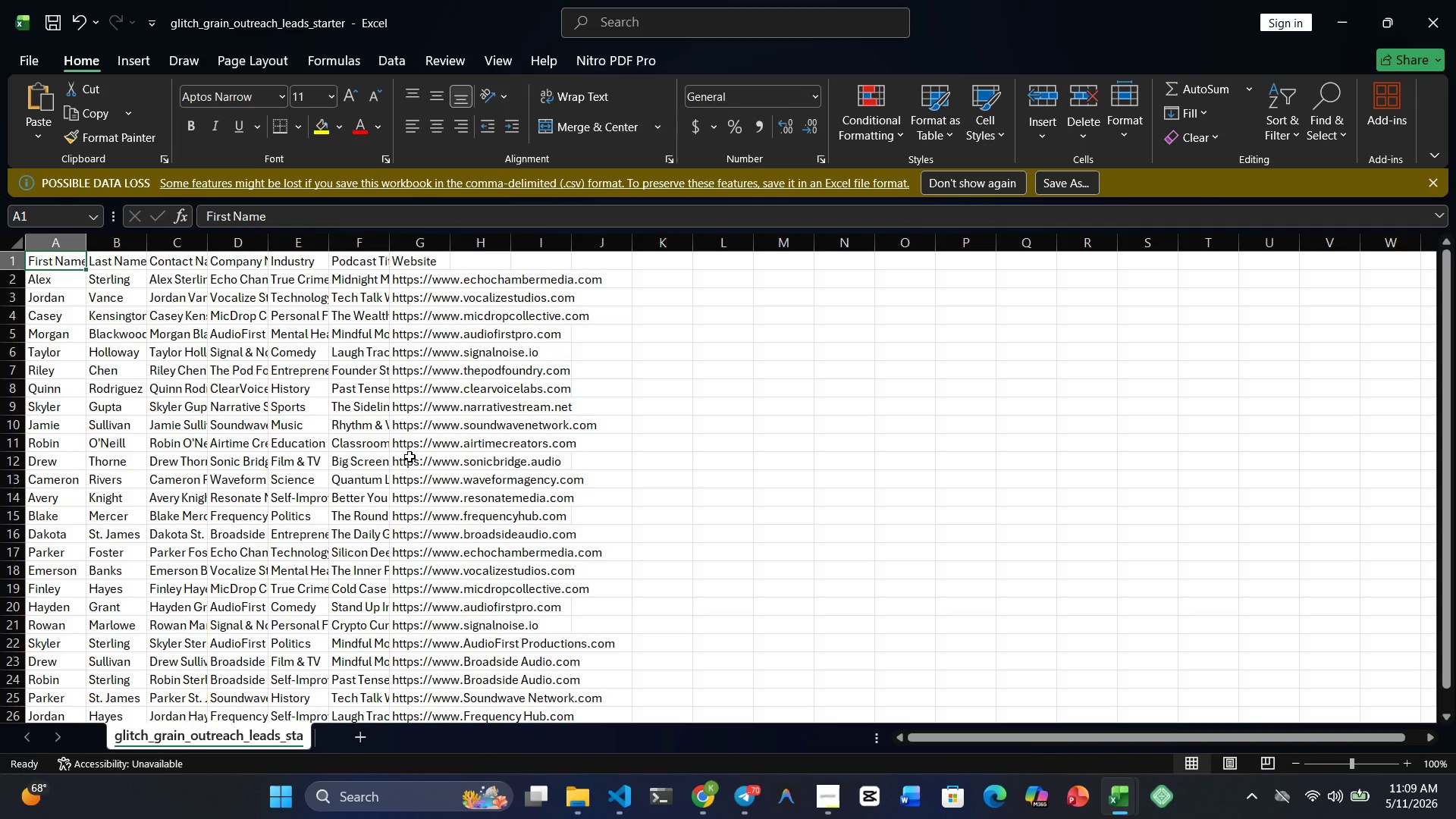 
wait(40.07)
 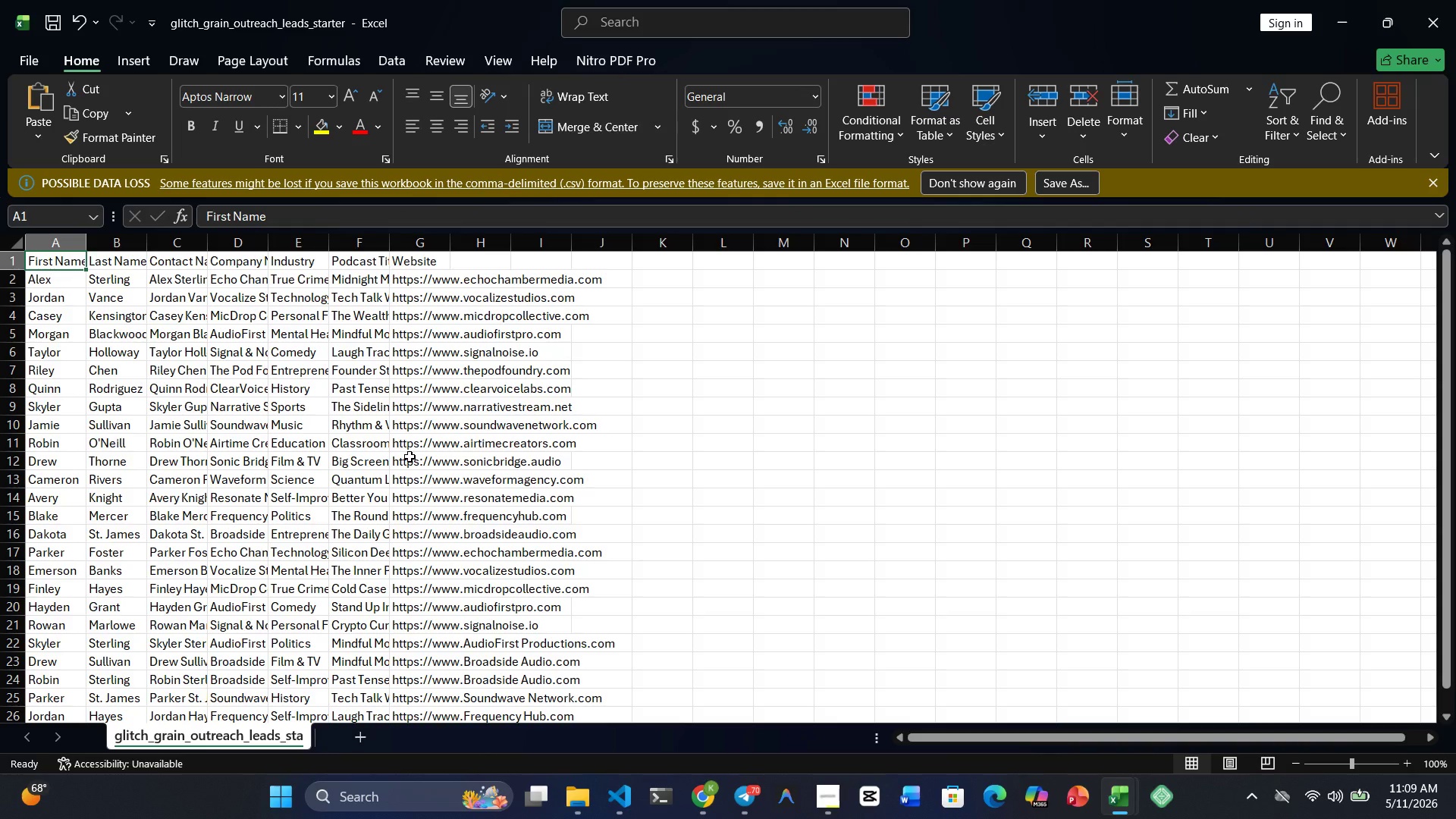 
scroll: coordinate [368, 388], scroll_direction: up, amount: 8.0
 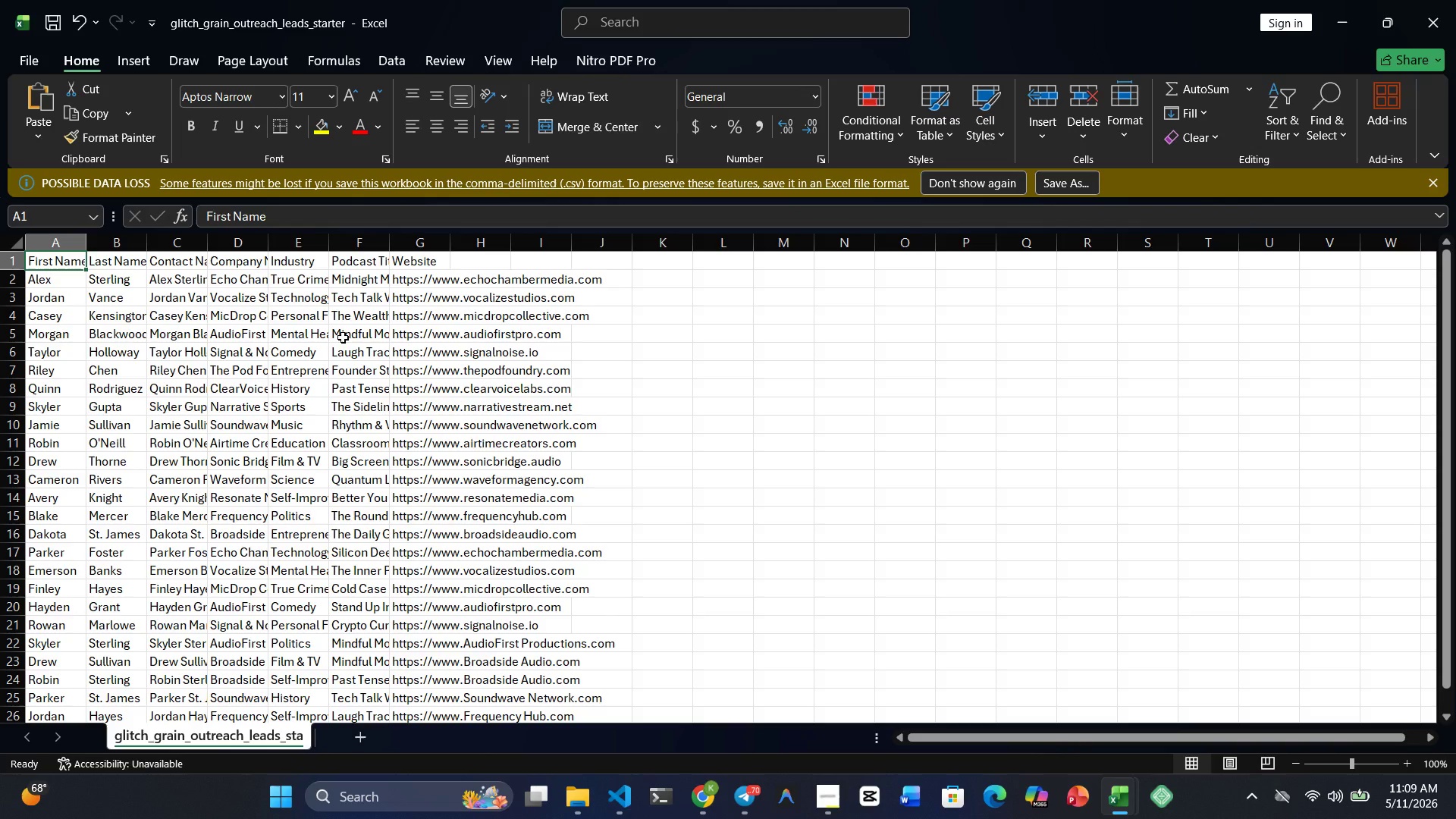 
wait(22.47)
 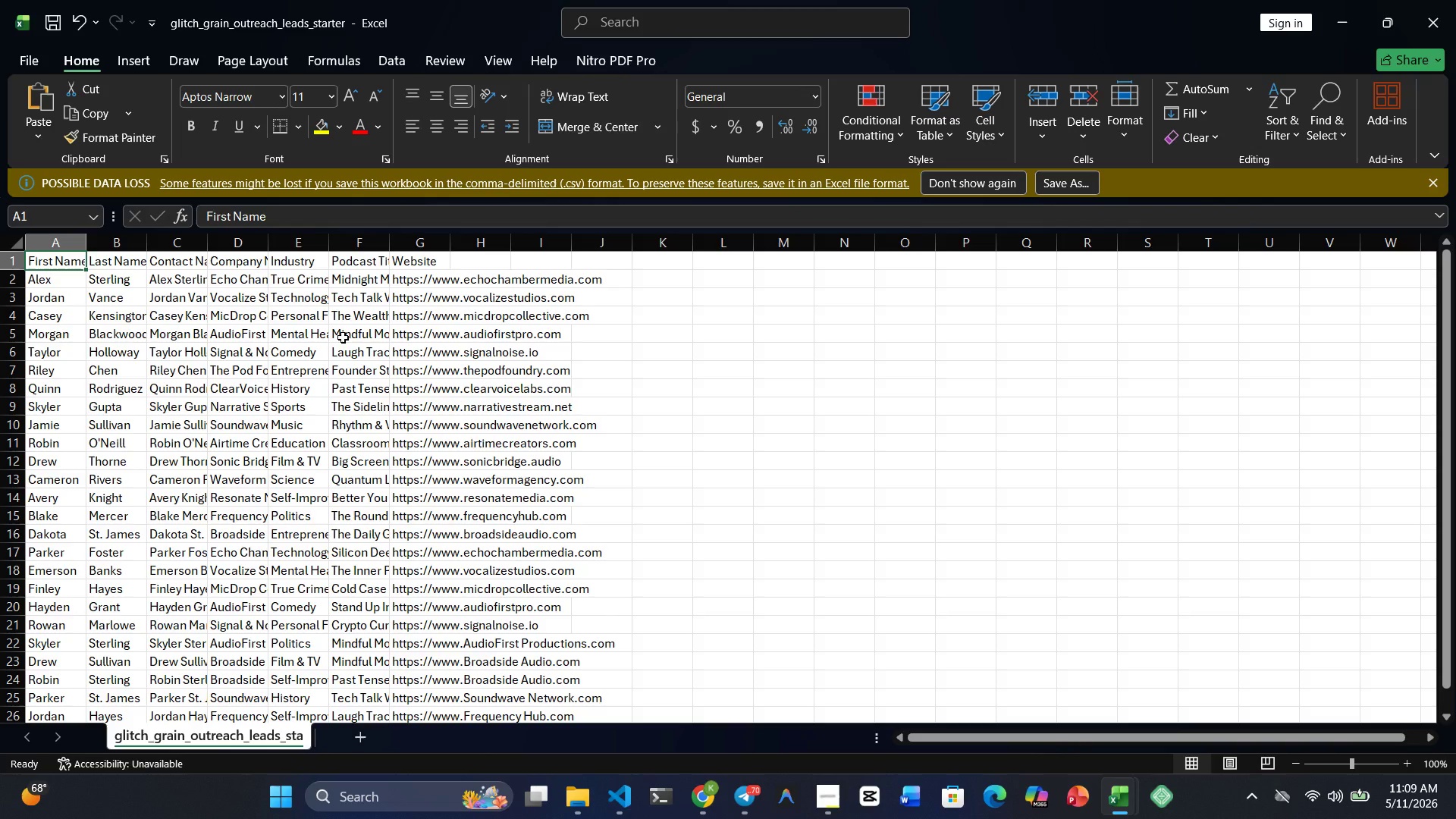 
scroll: coordinate [548, 419], scroll_direction: up, amount: 3.0
 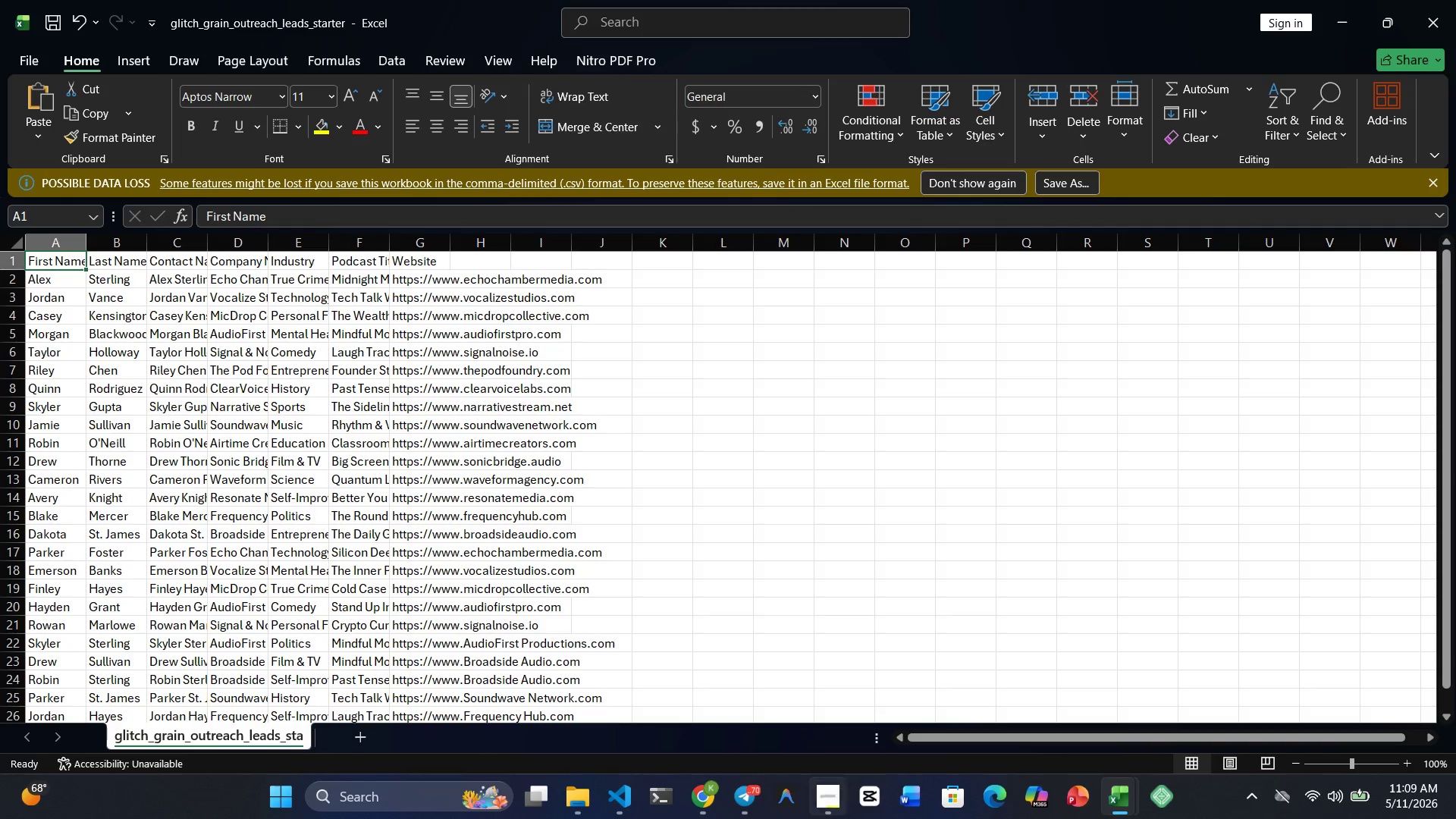 
left_click([833, 818])